 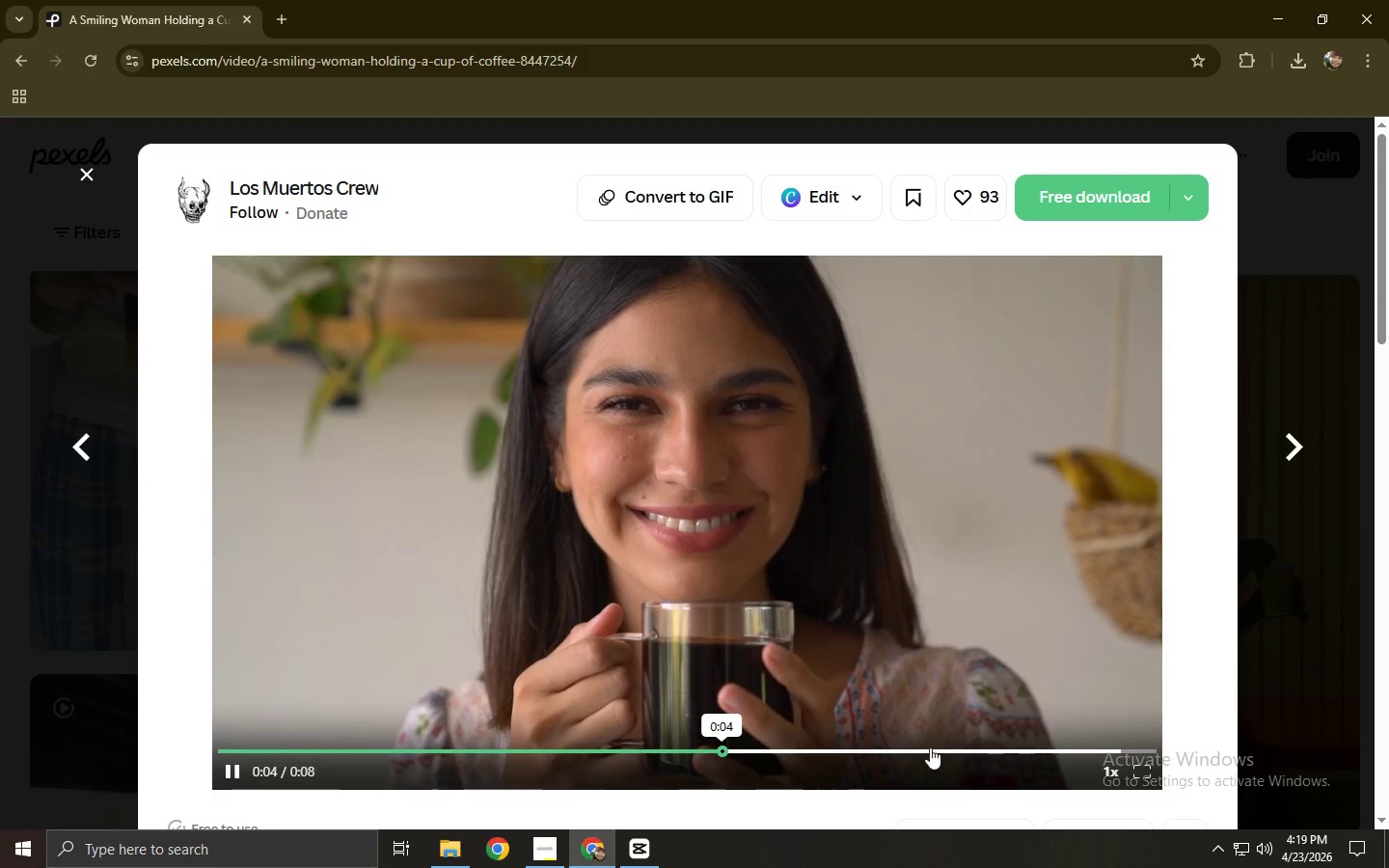 
left_click([0, 589])
 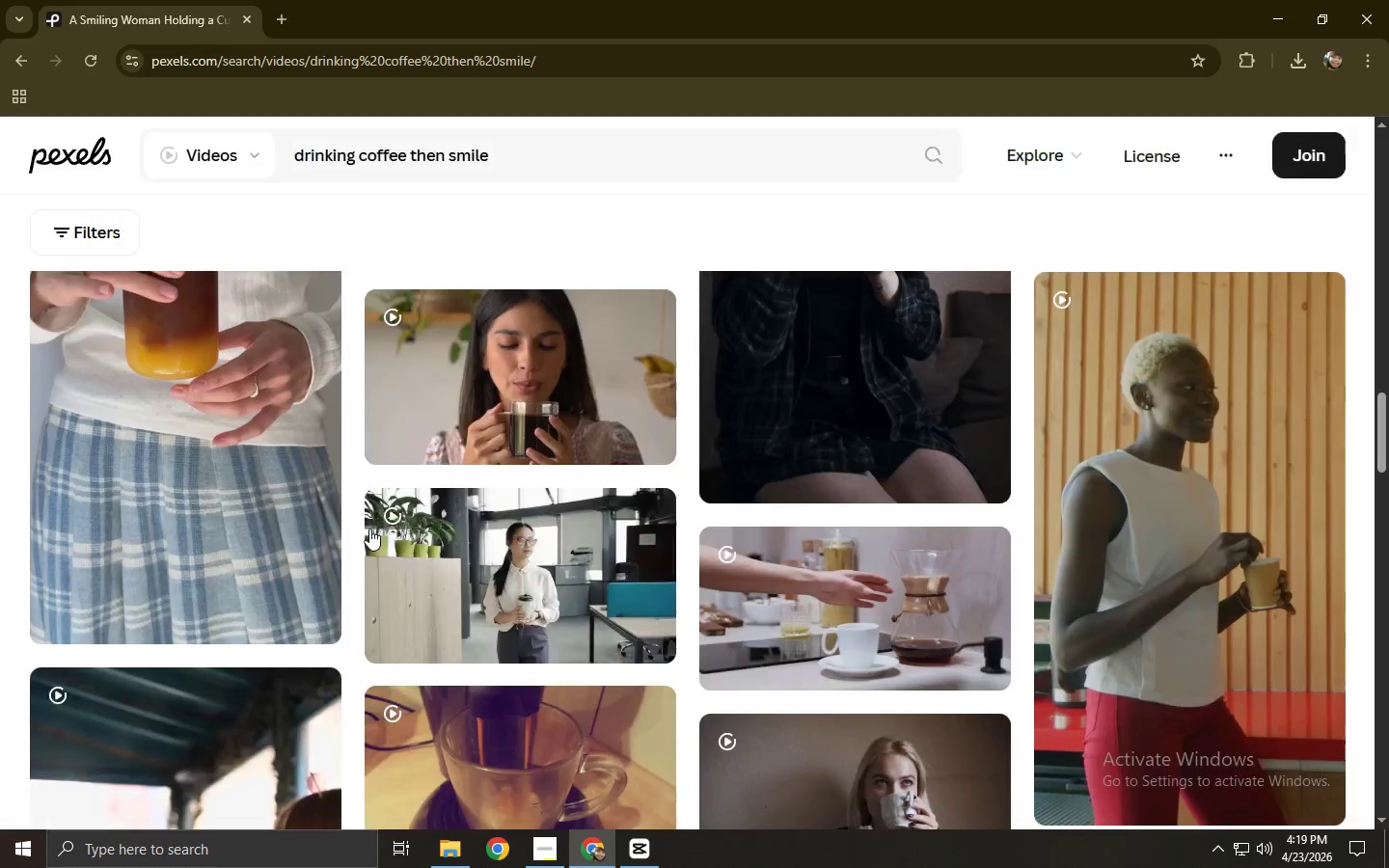 
scroll: coordinate [530, 519], scroll_direction: down, amount: 4.0
 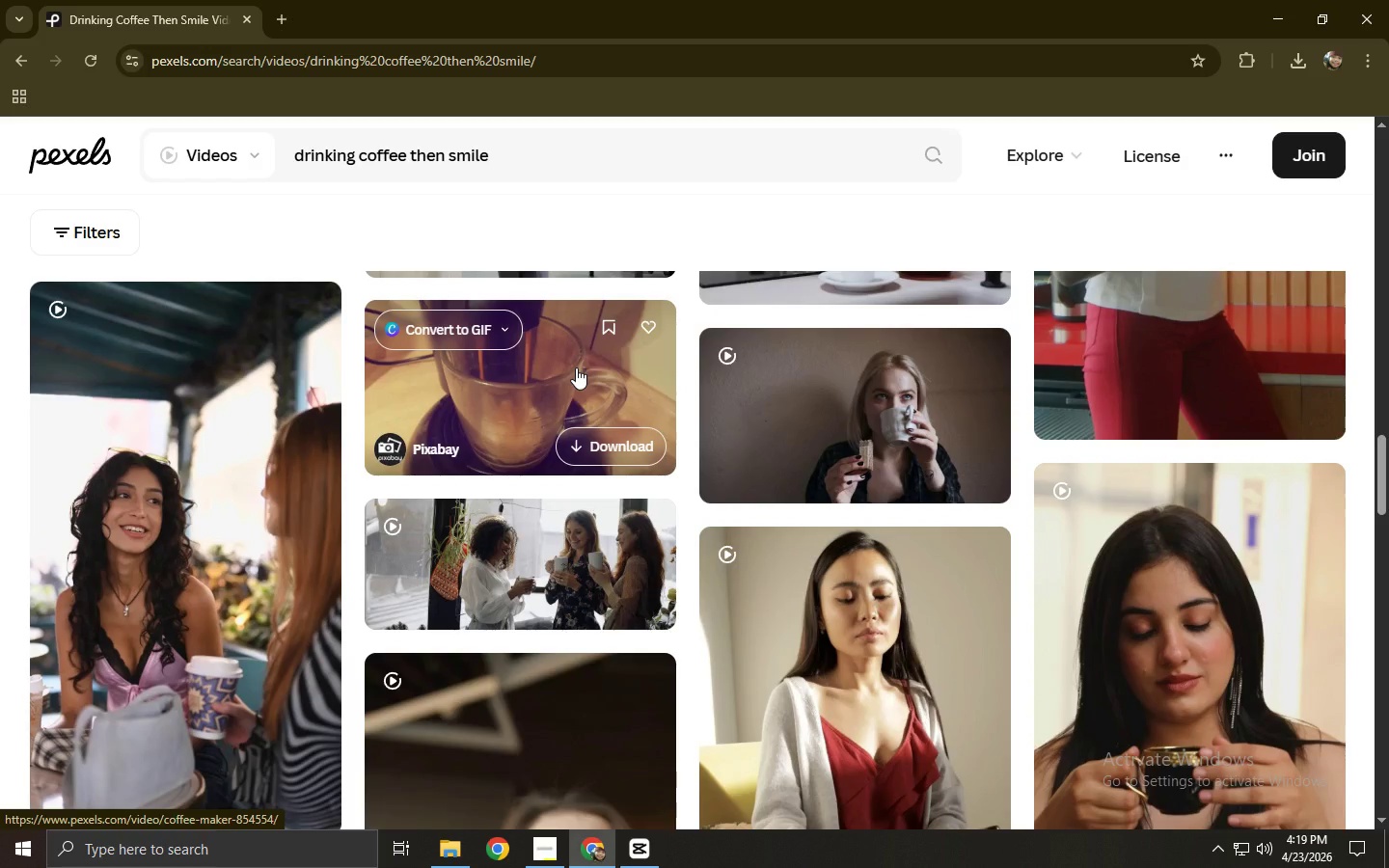 
key(Alt+AltLeft)
 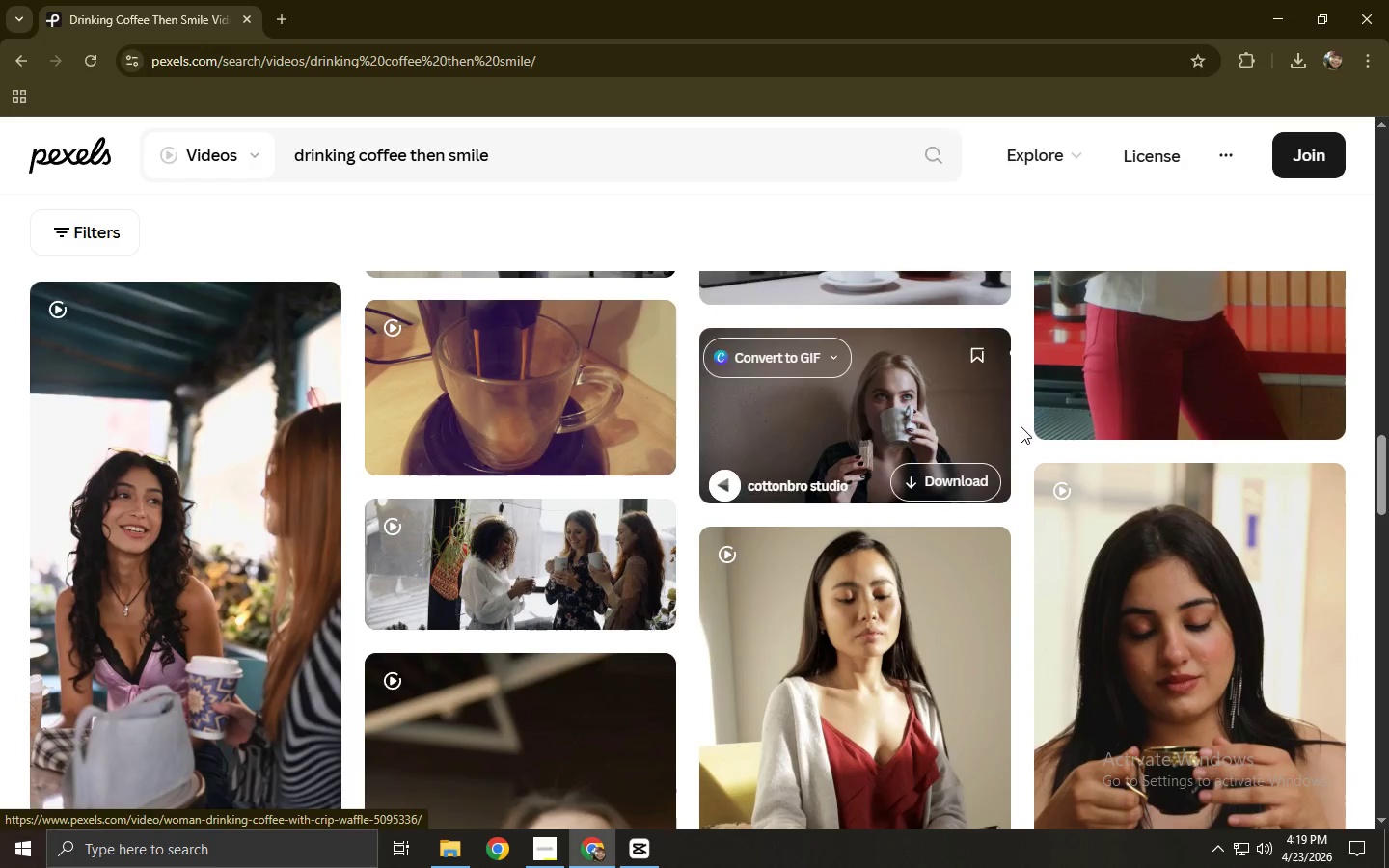 
key(Alt+Tab)